 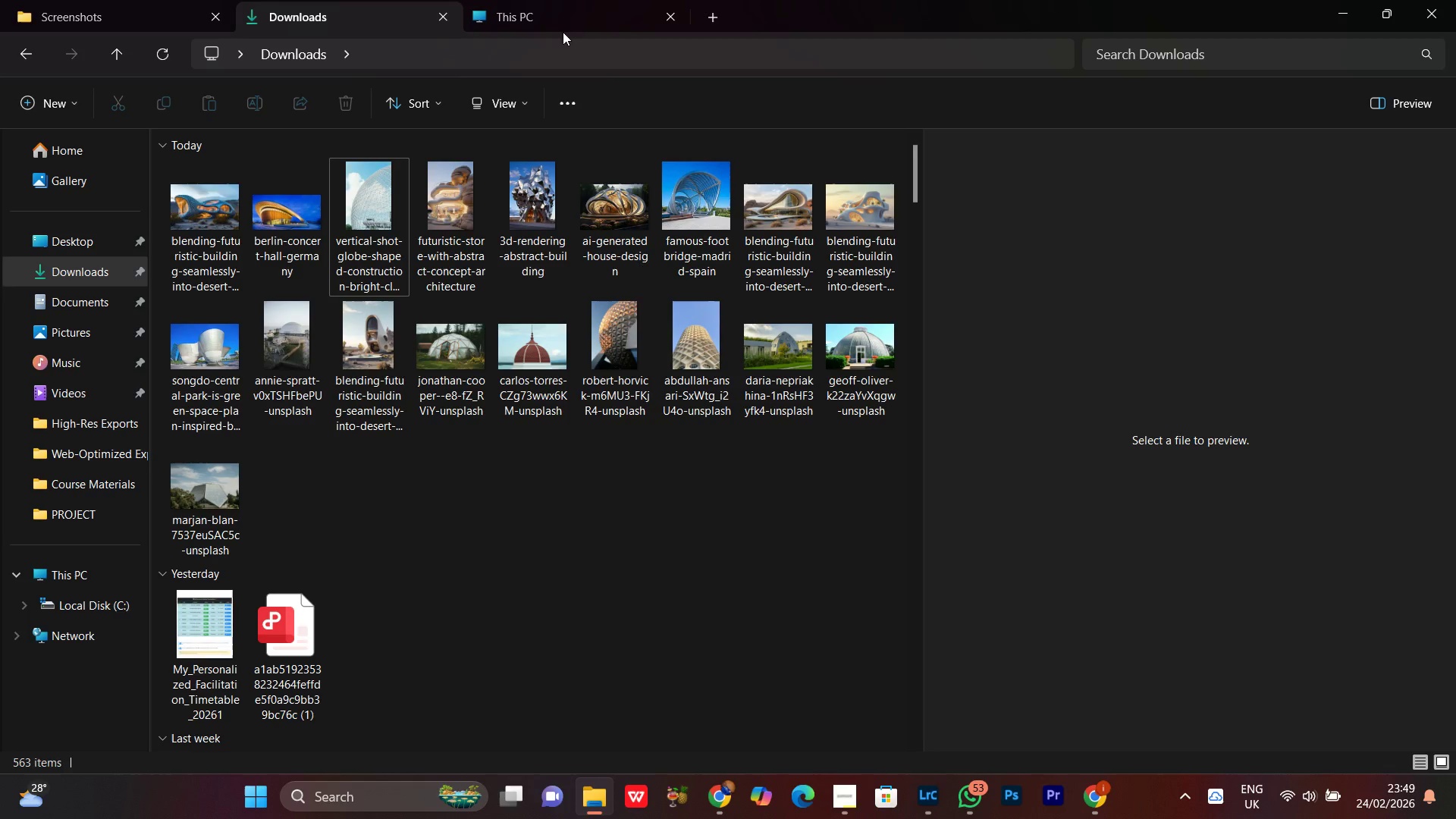 
left_click([588, 21])
 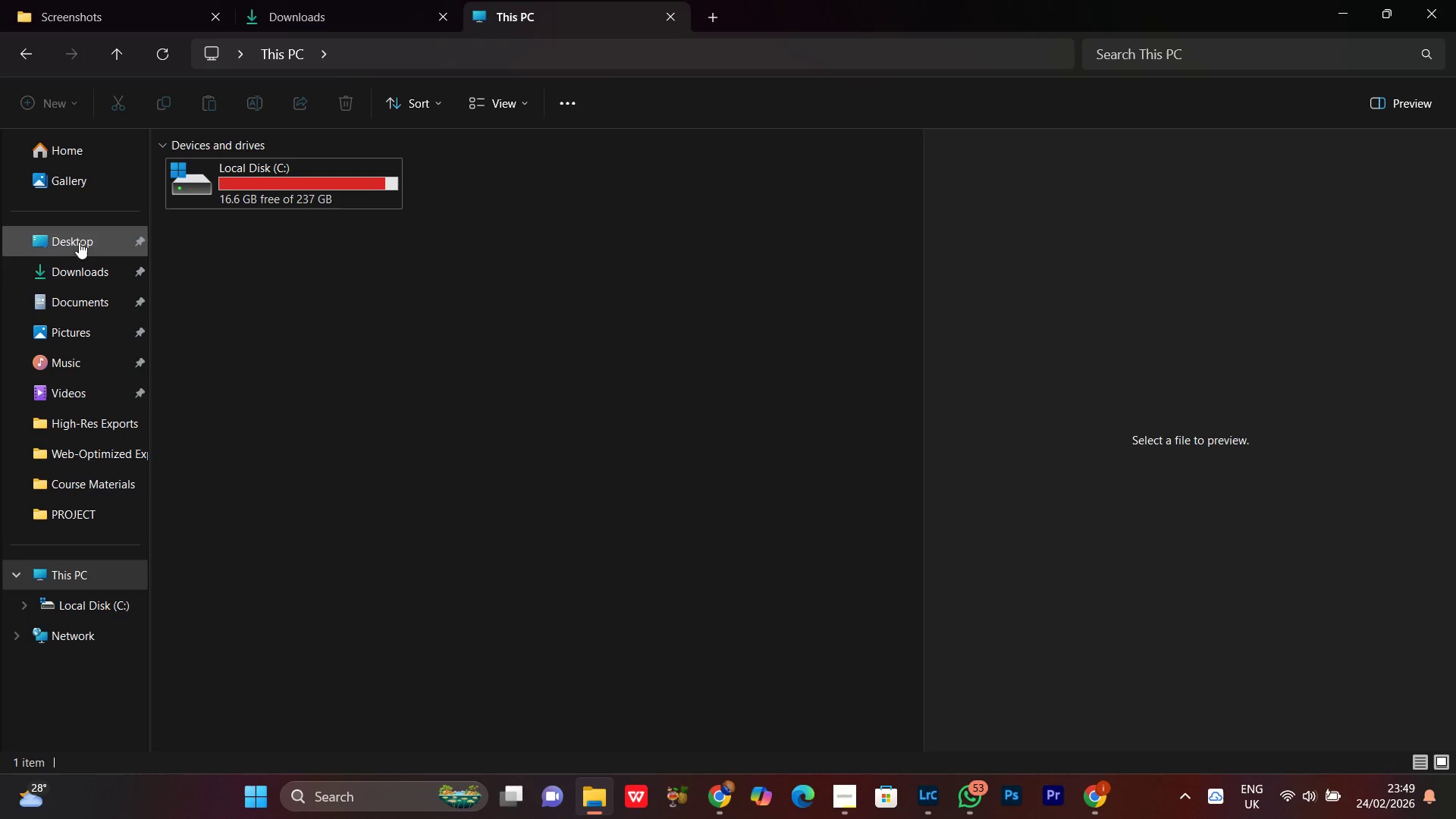 
left_click([79, 237])
 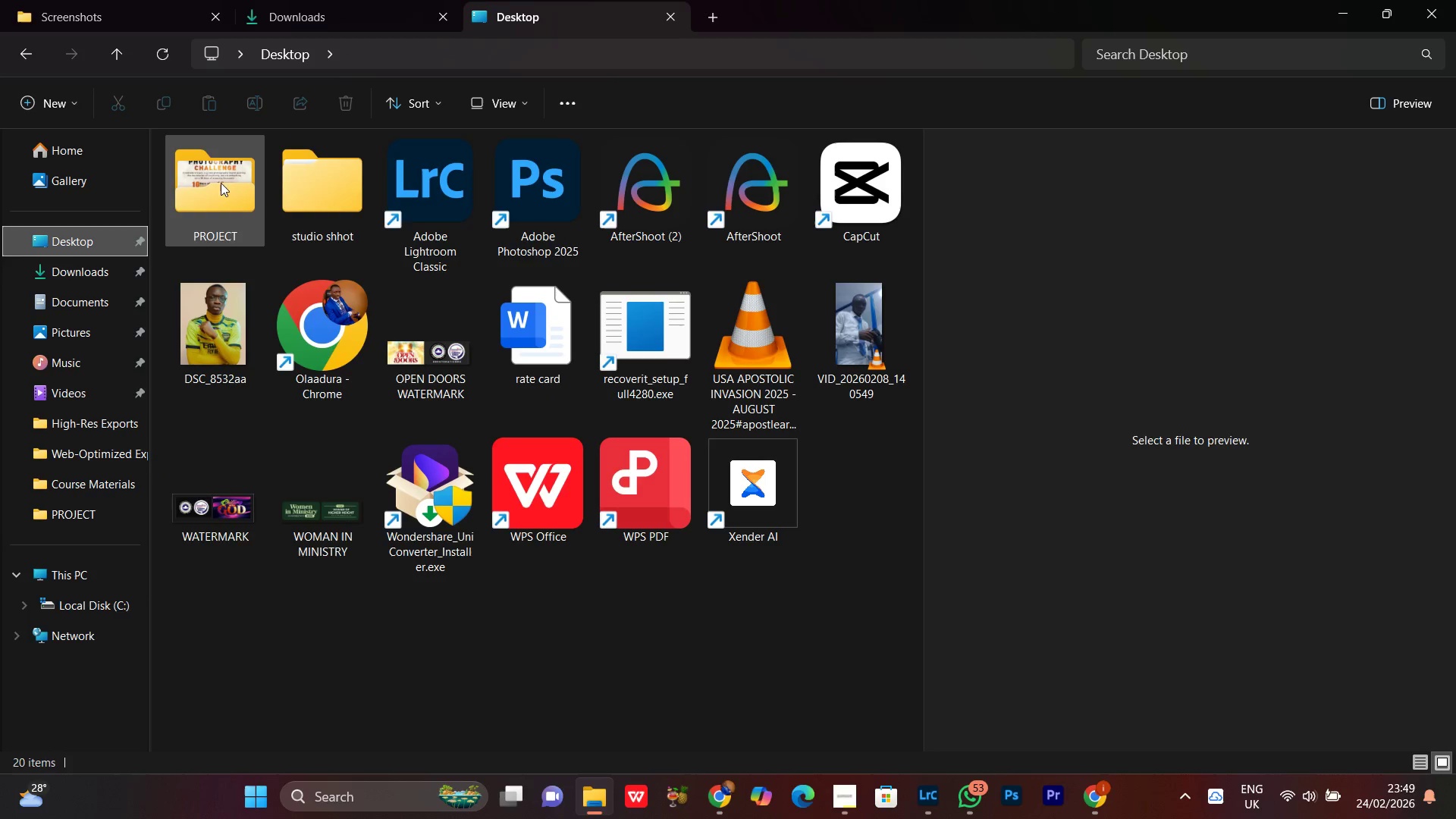 
double_click([208, 174])
 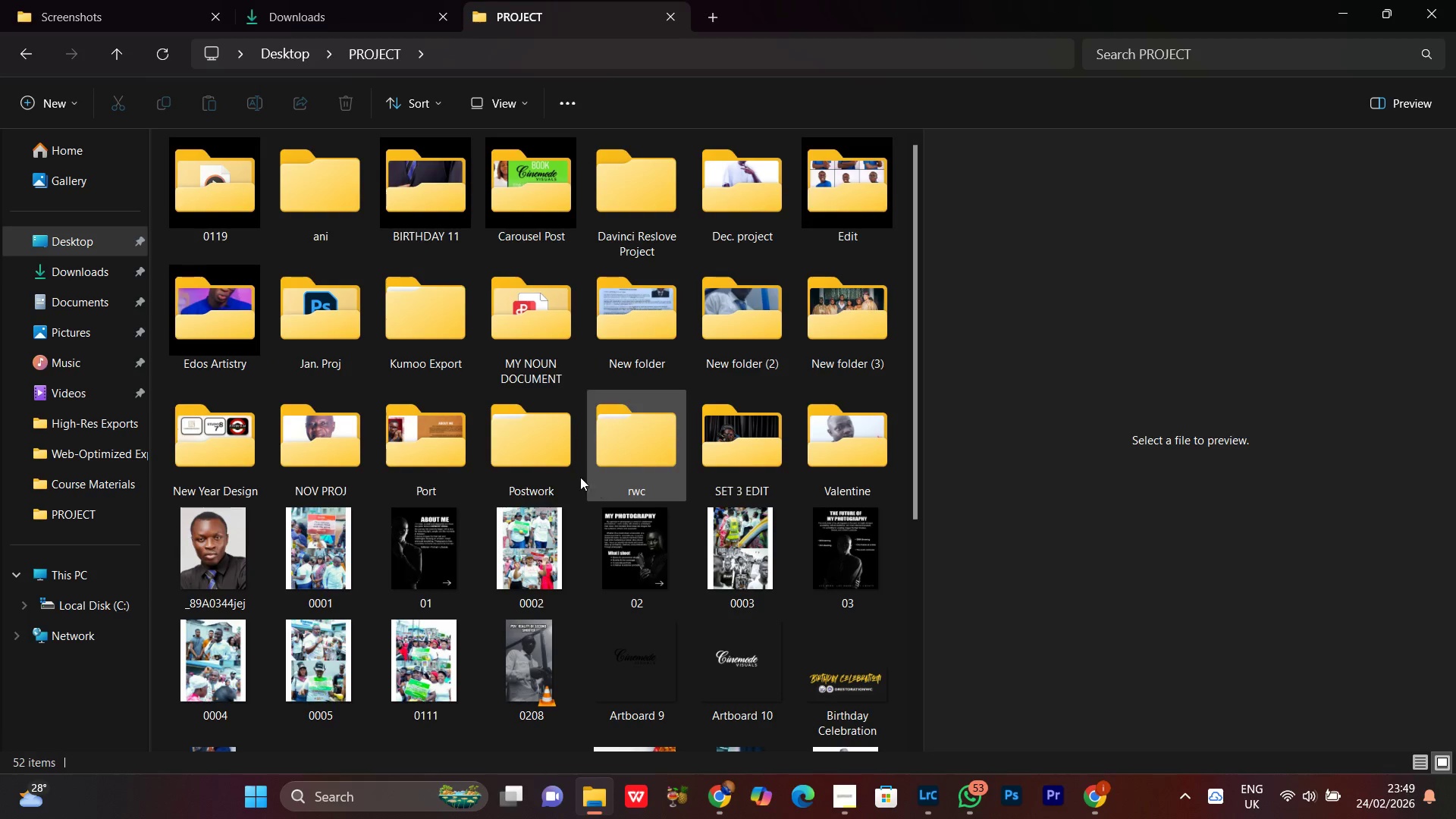 
double_click([566, 465])
 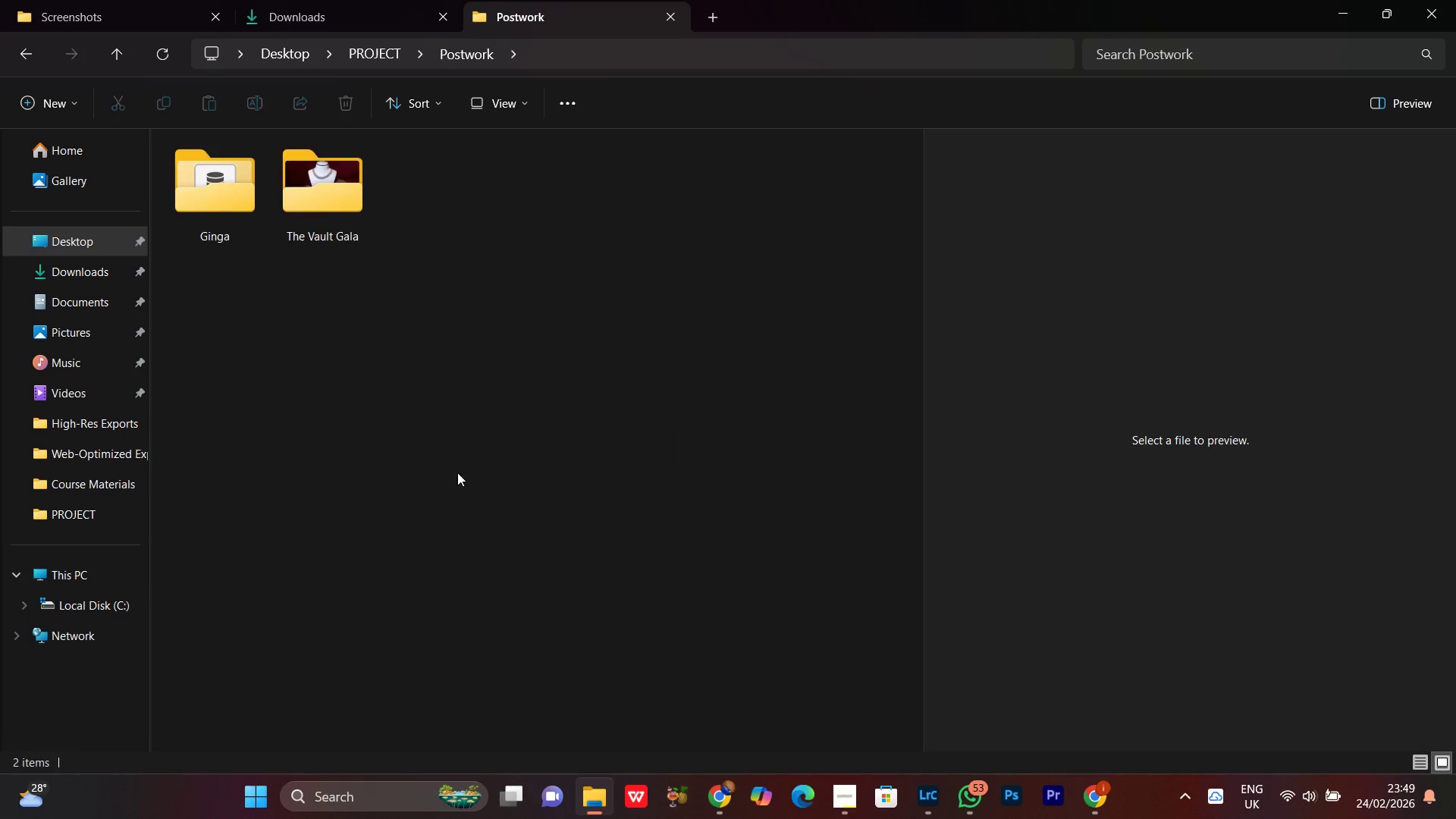 
left_click([430, 391])
 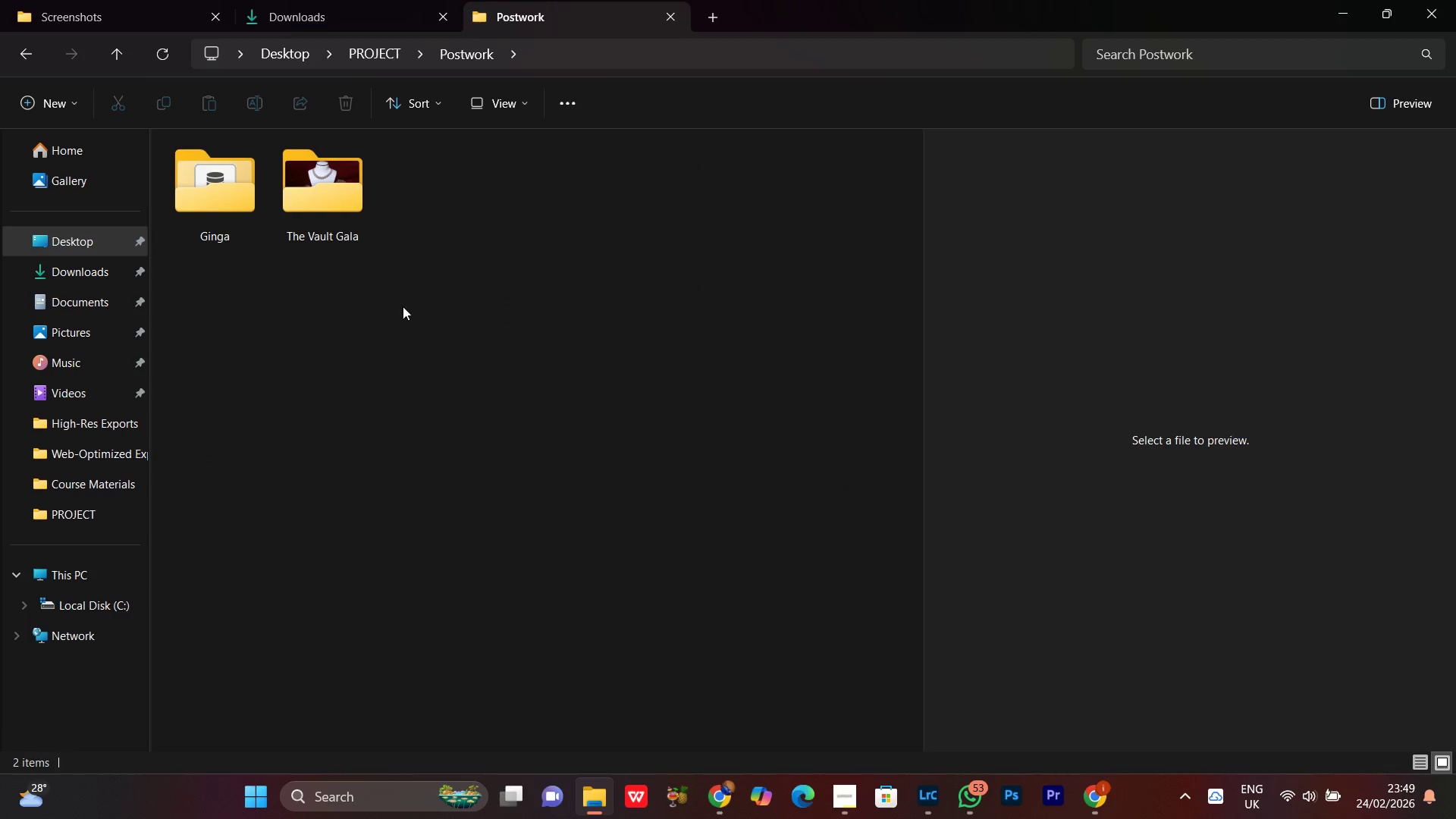 
right_click([394, 281])
 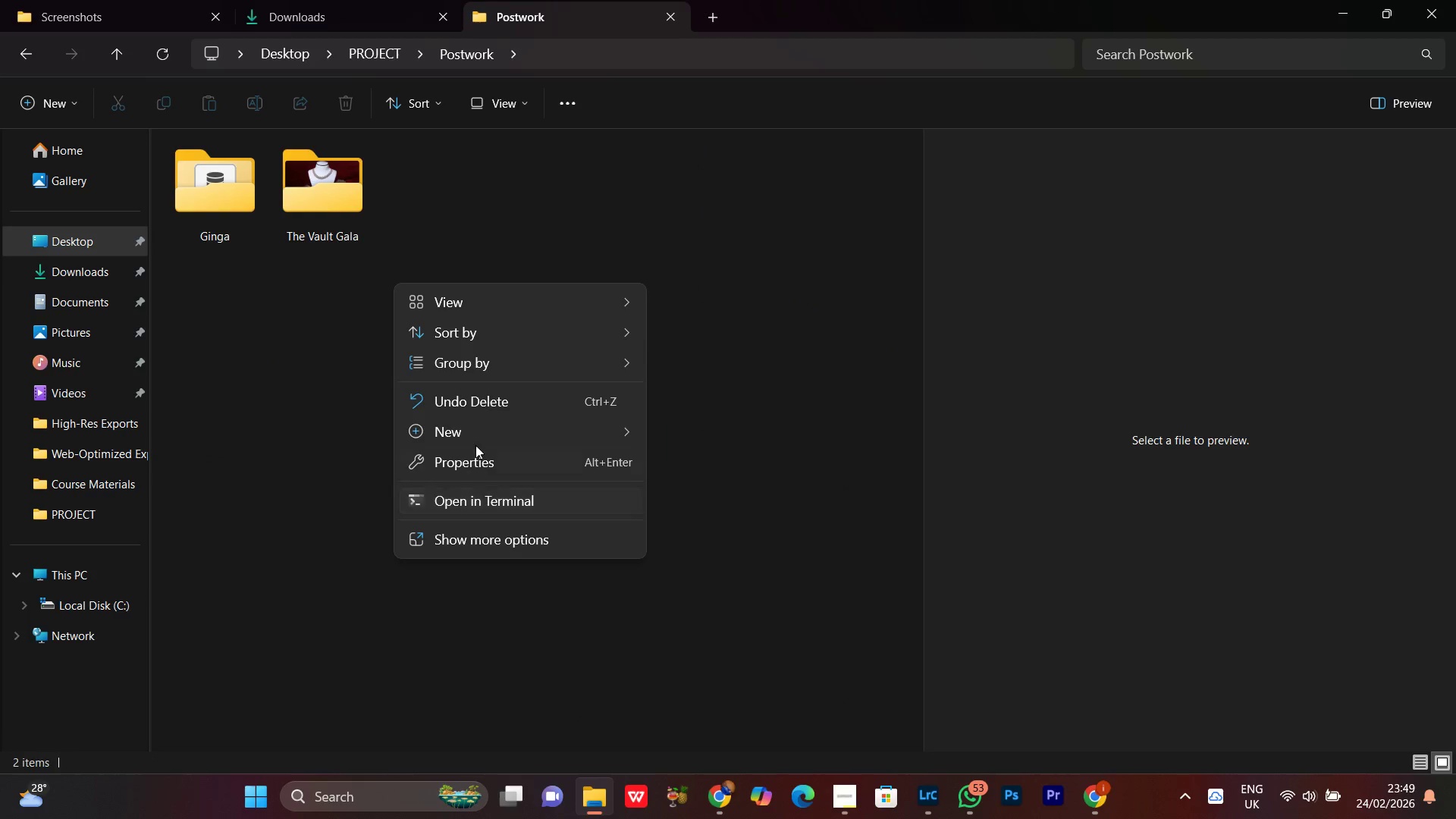 
left_click([474, 441])
 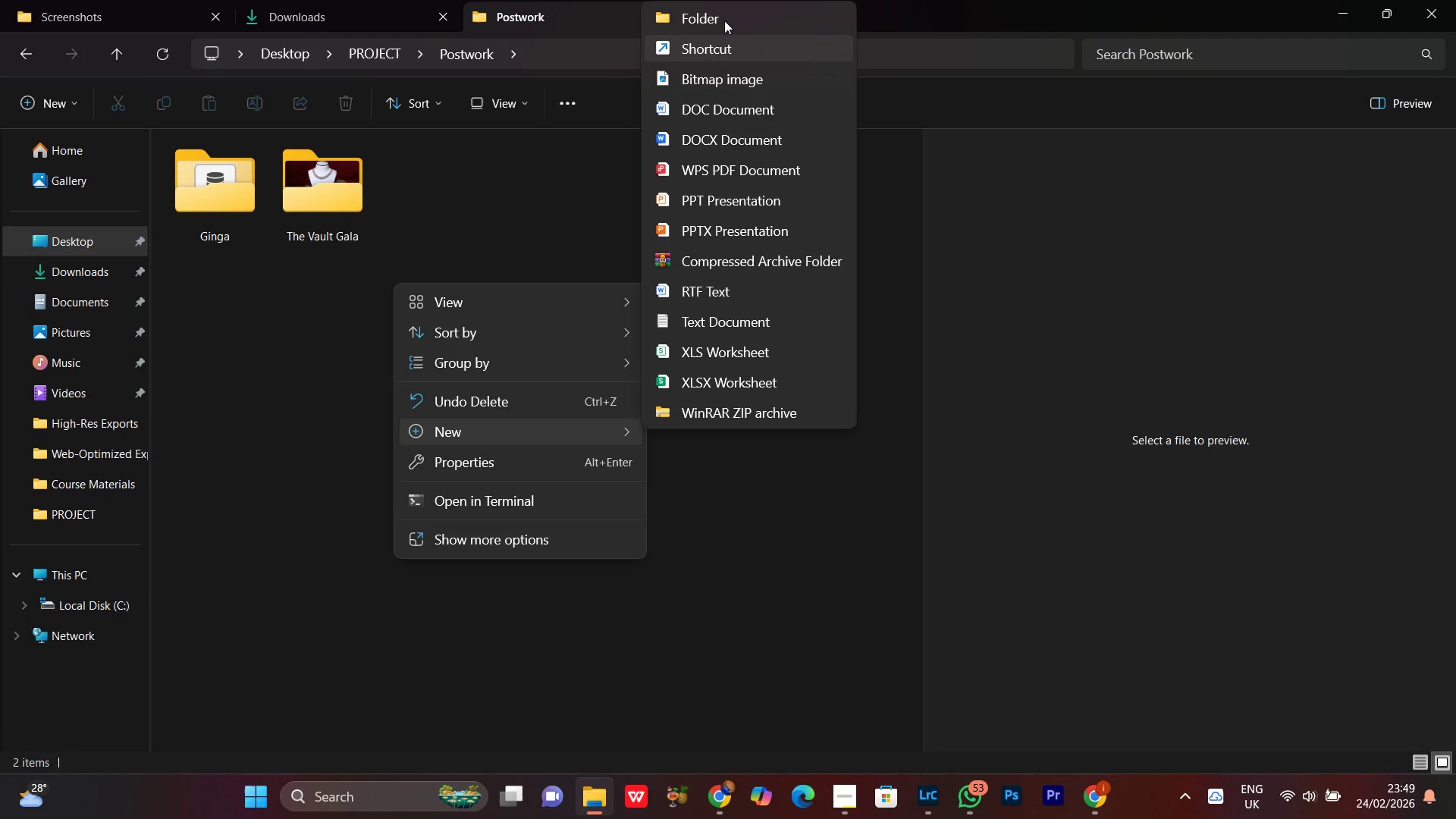 
left_click([719, 11])
 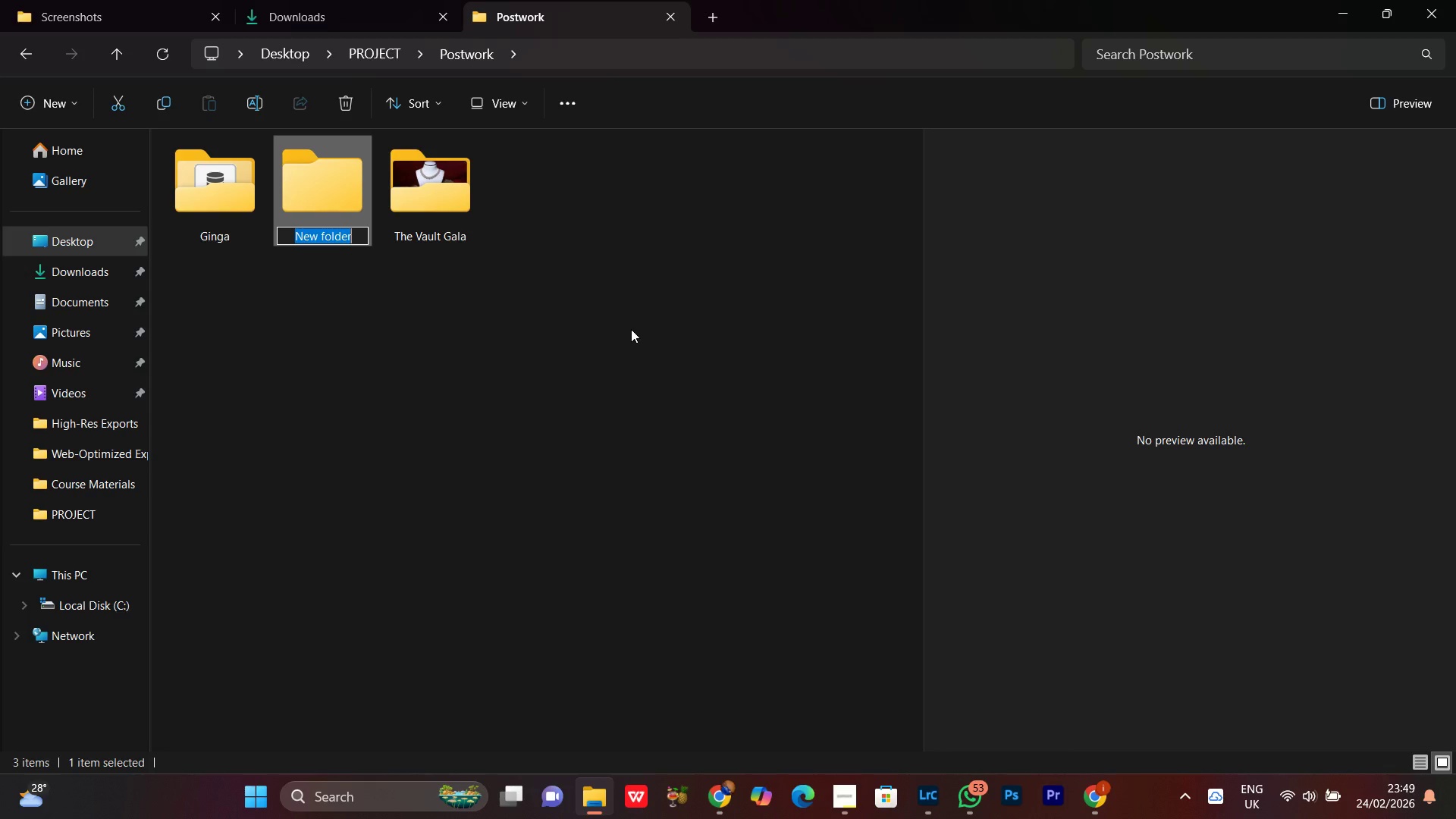 
key(Control+V)
 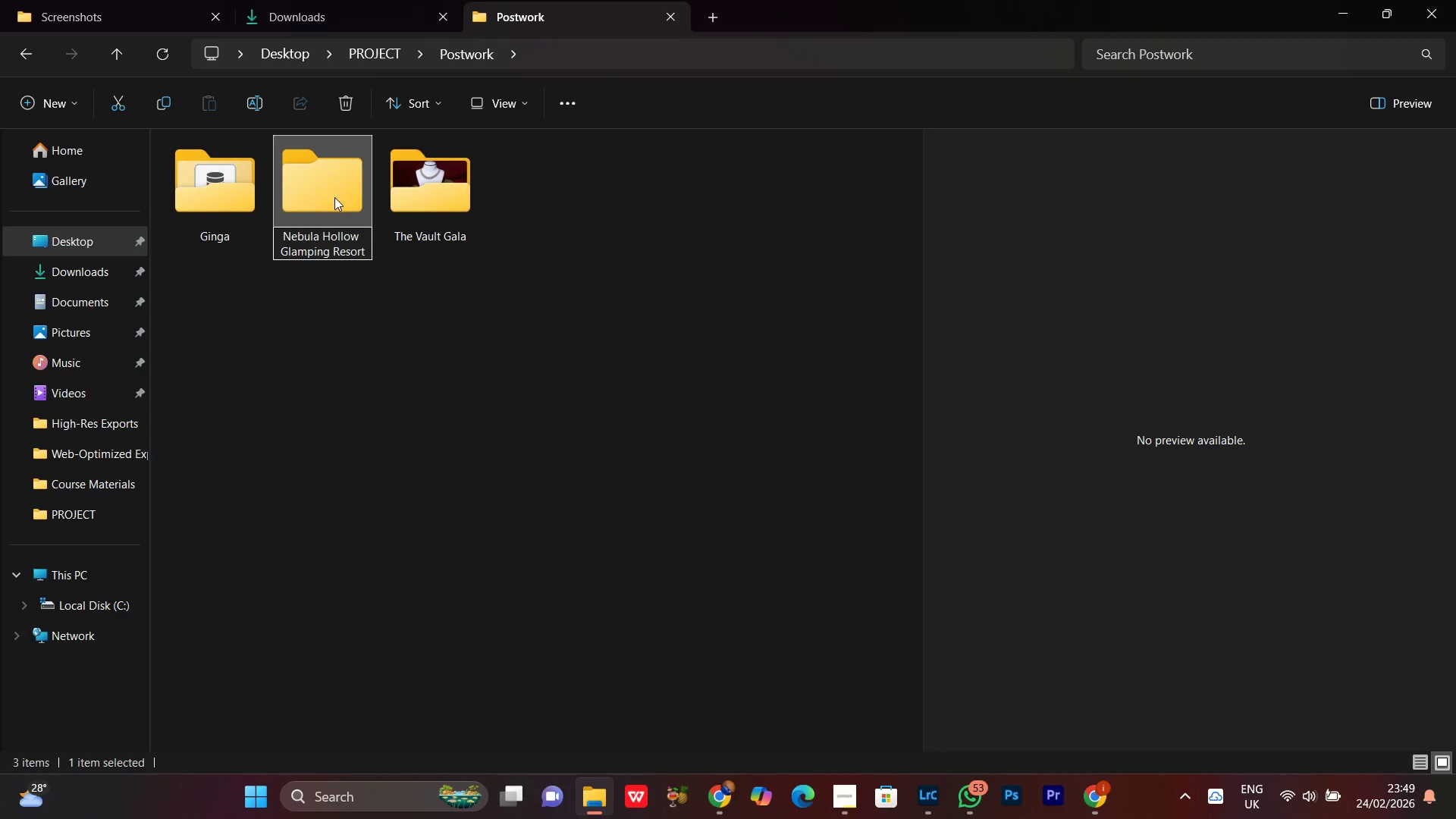 
double_click([334, 197])
 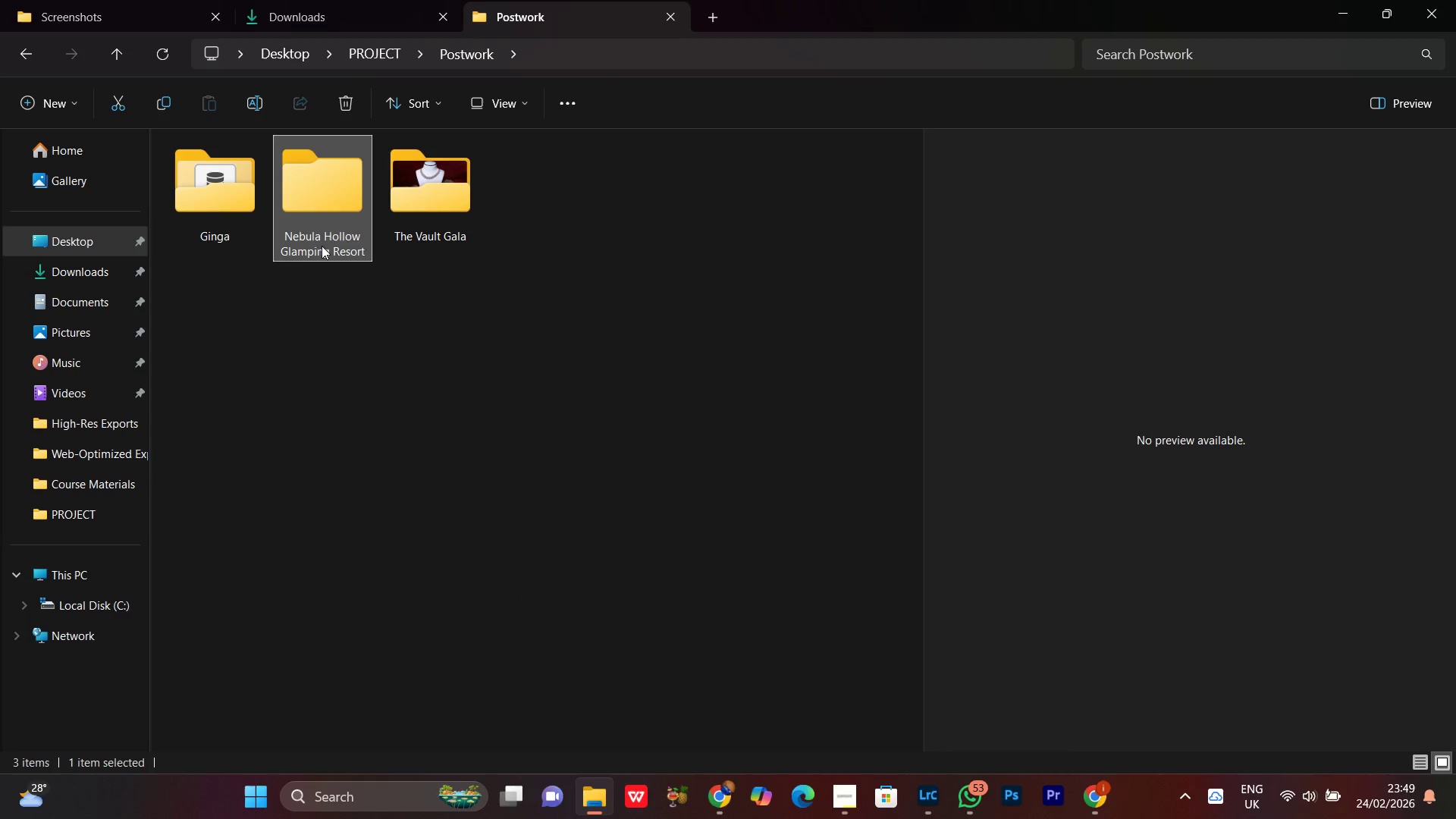 
double_click([320, 215])
 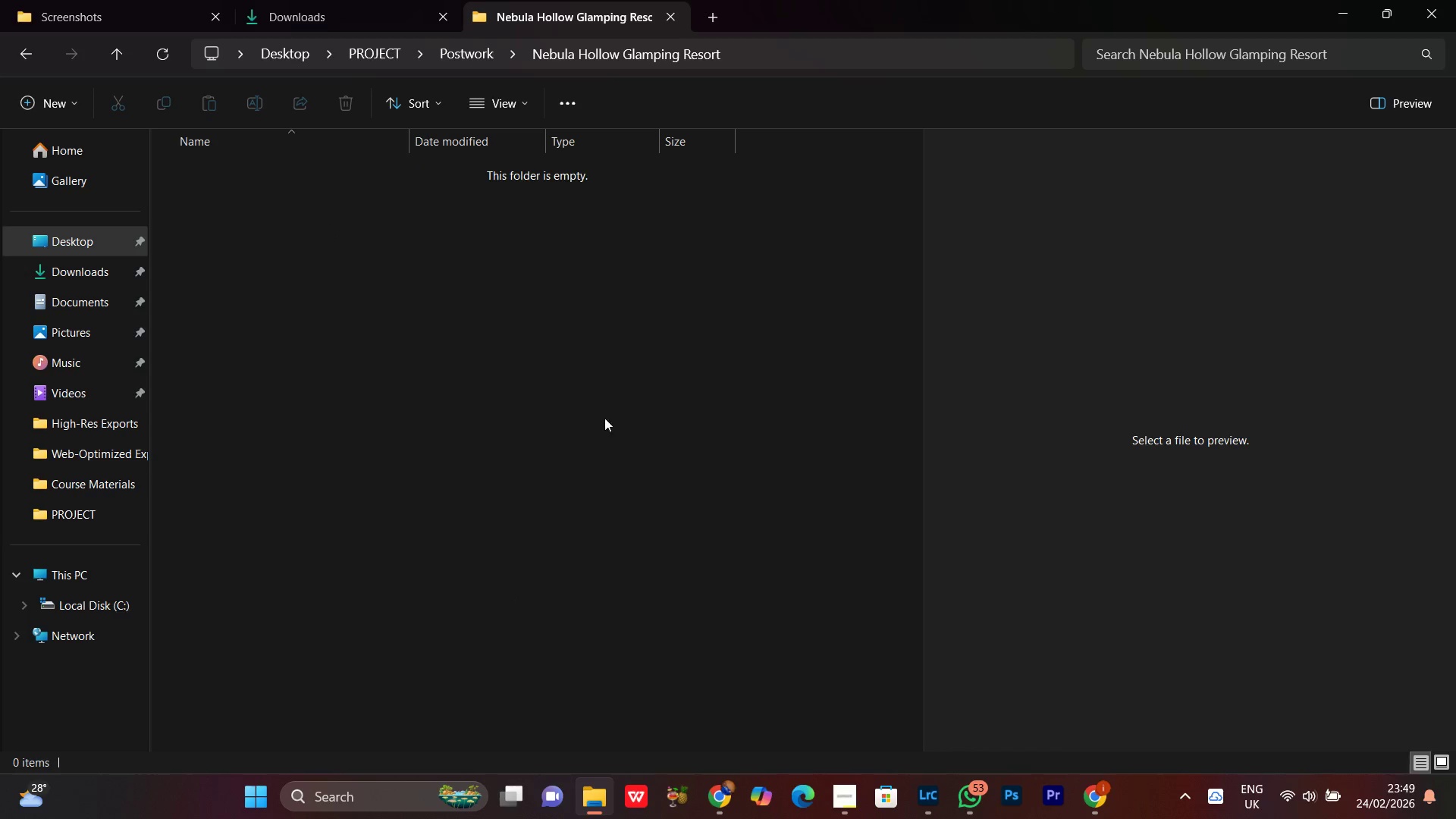 
left_click([589, 377])
 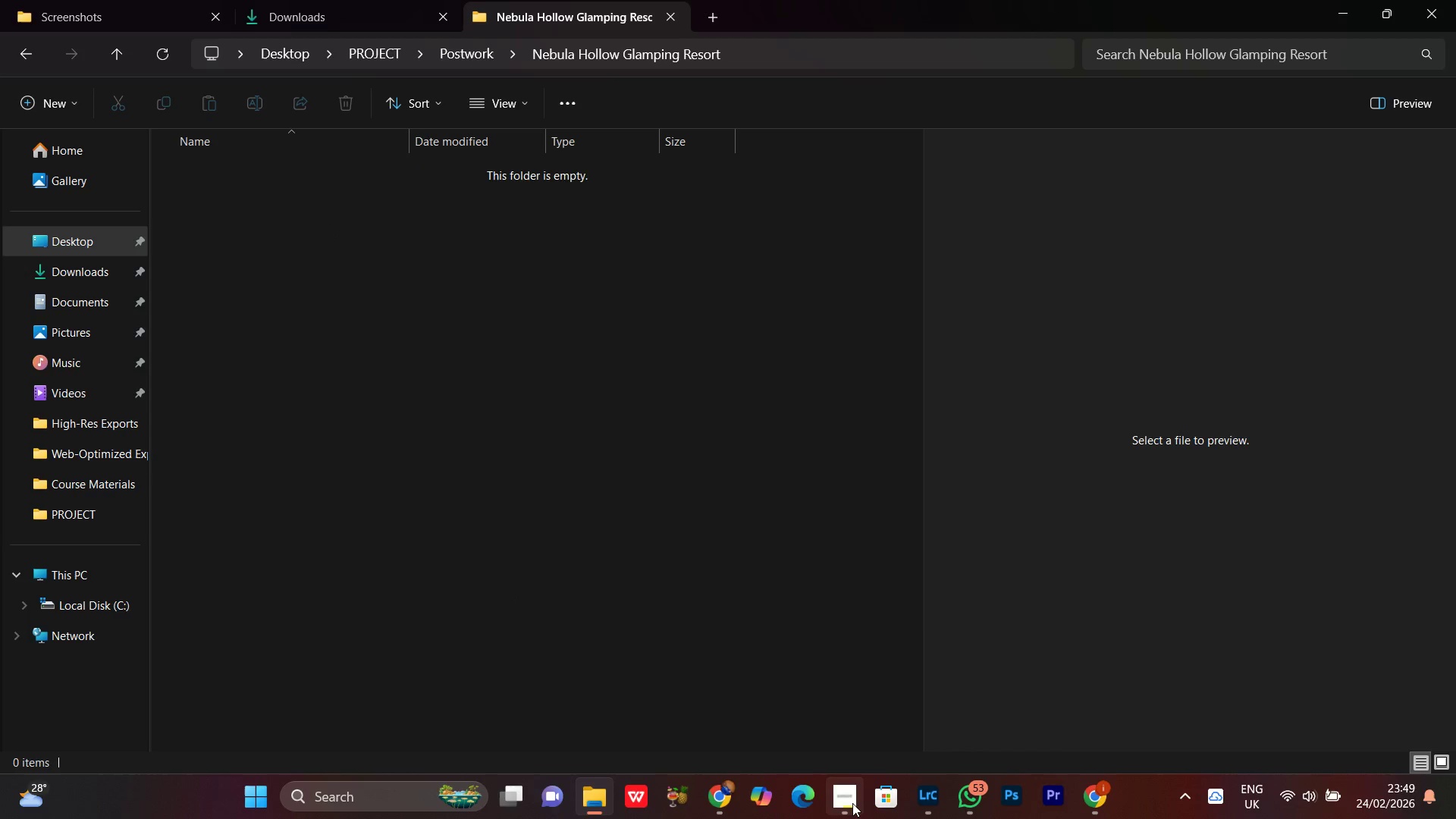 
left_click([849, 798])